 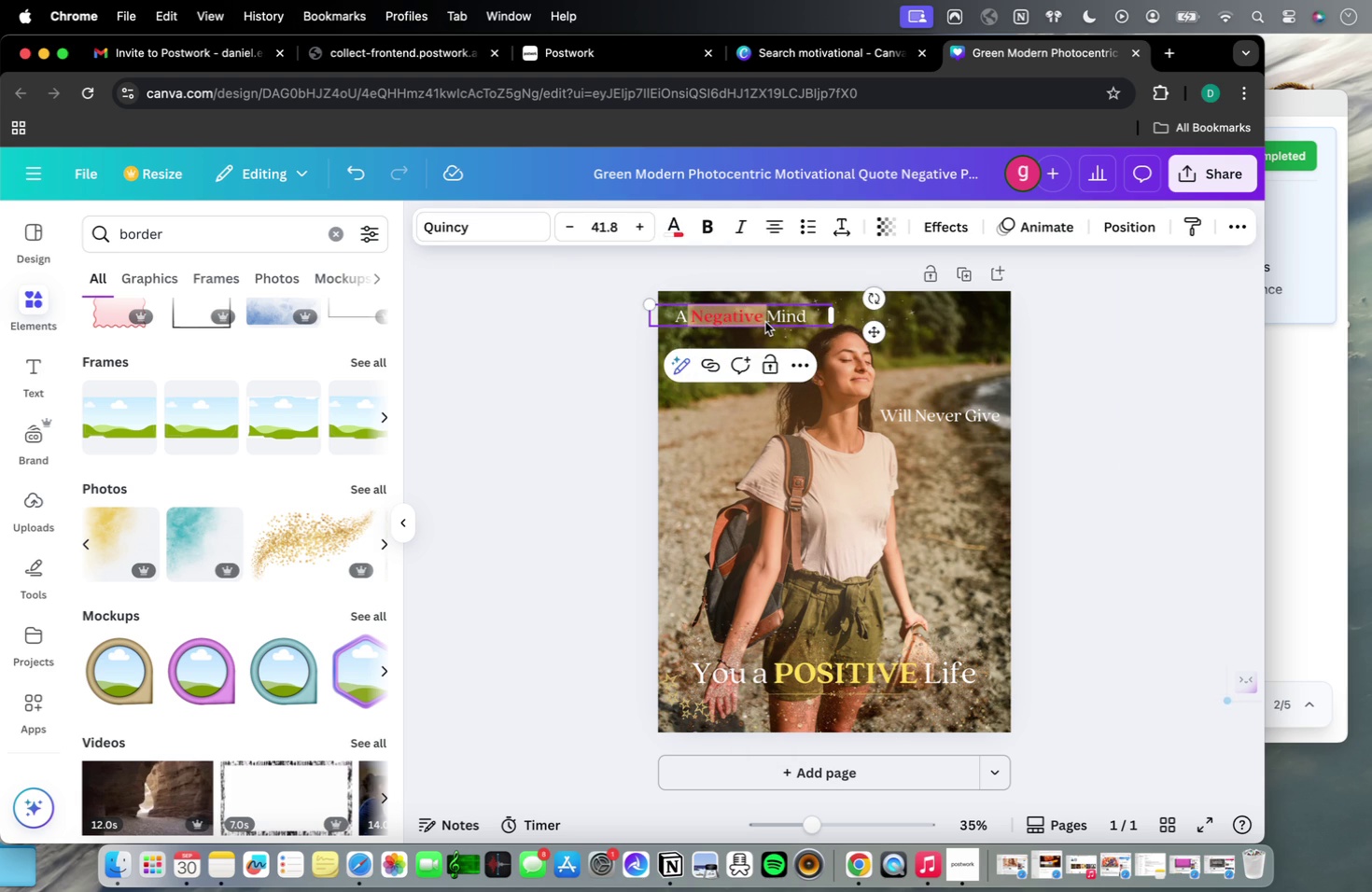 
key(Meta+U)
 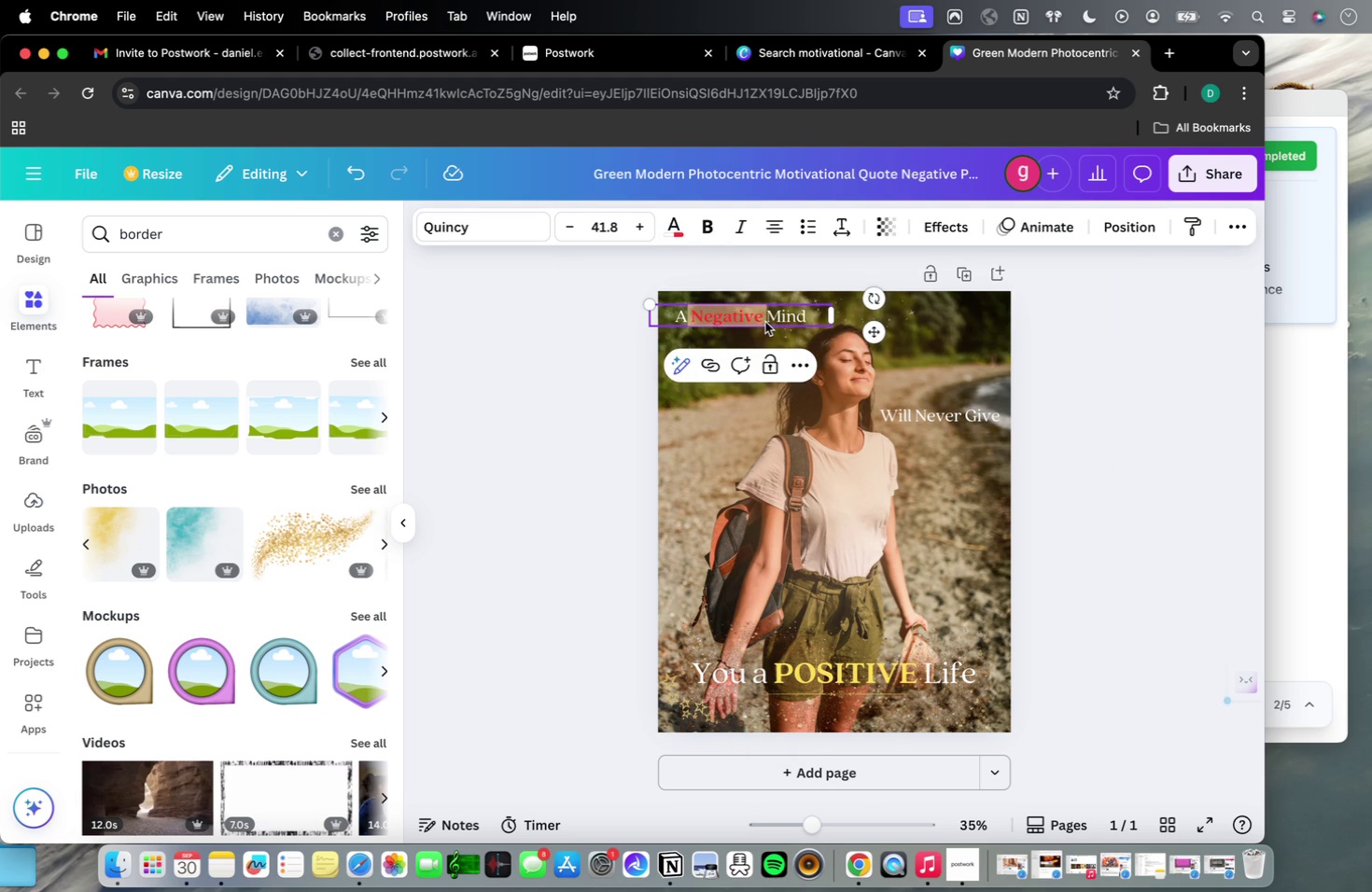 
key(Meta+CommandLeft)
 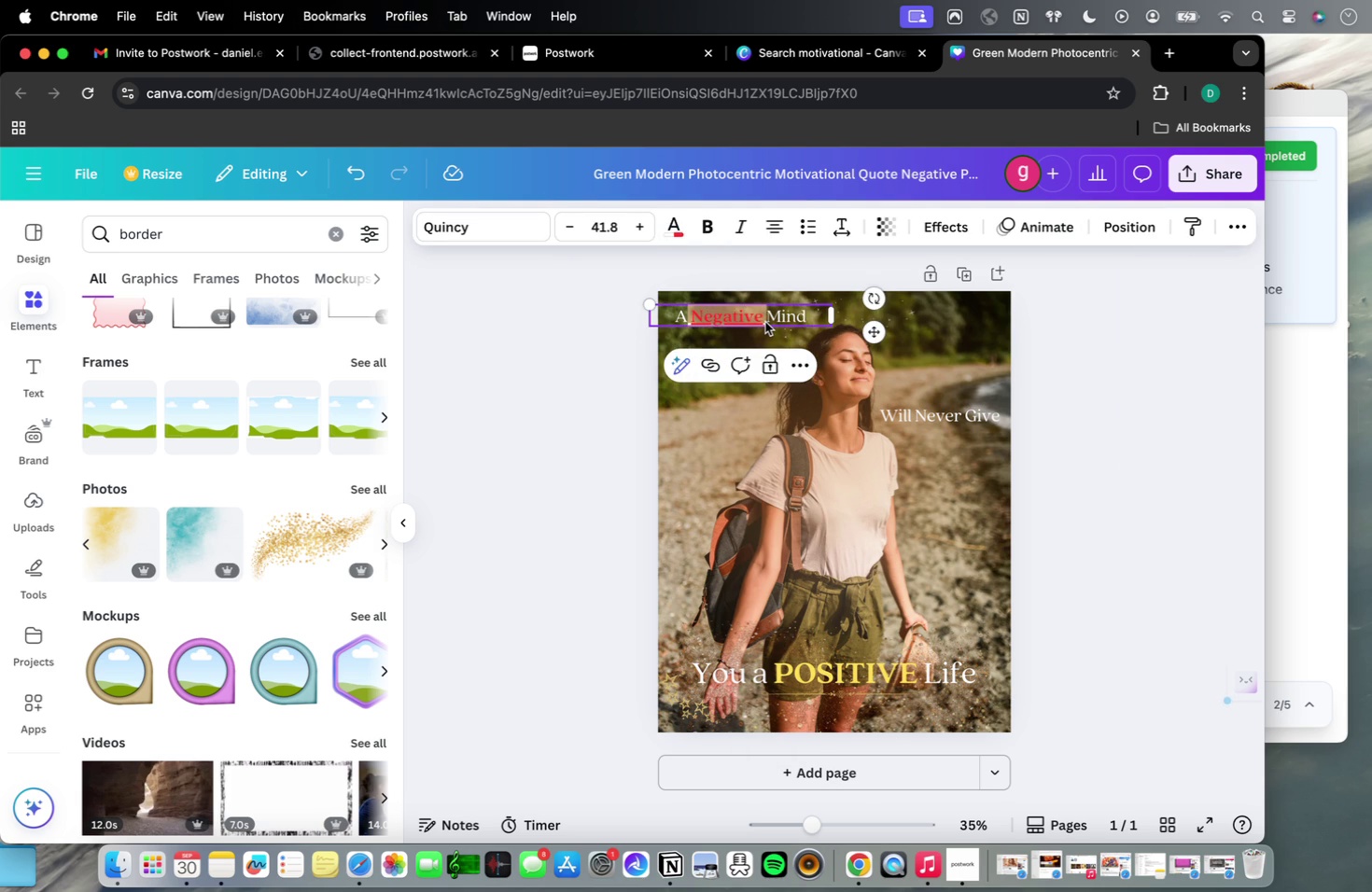 
key(Meta+U)
 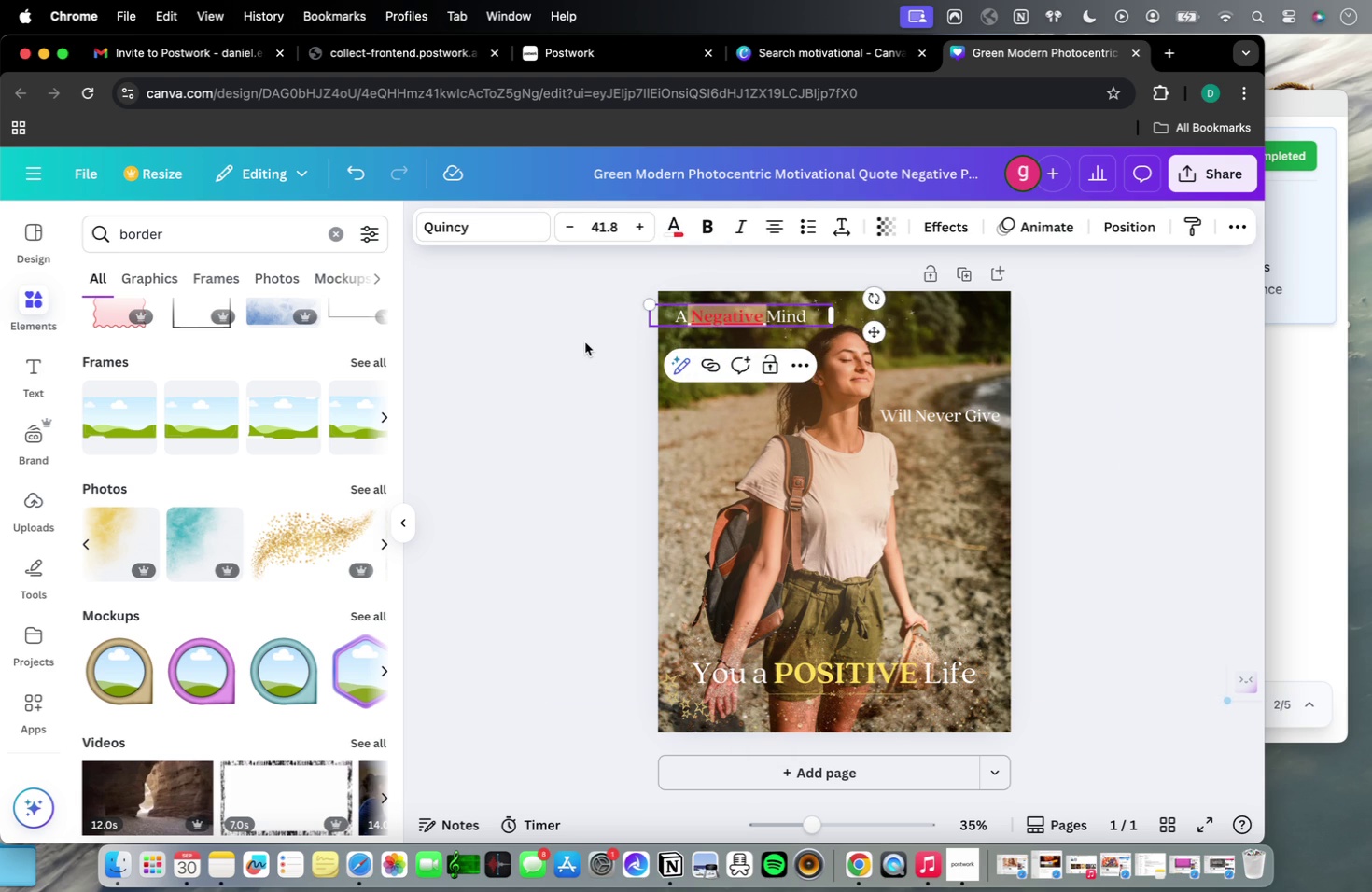 
key(Meta+CommandLeft)
 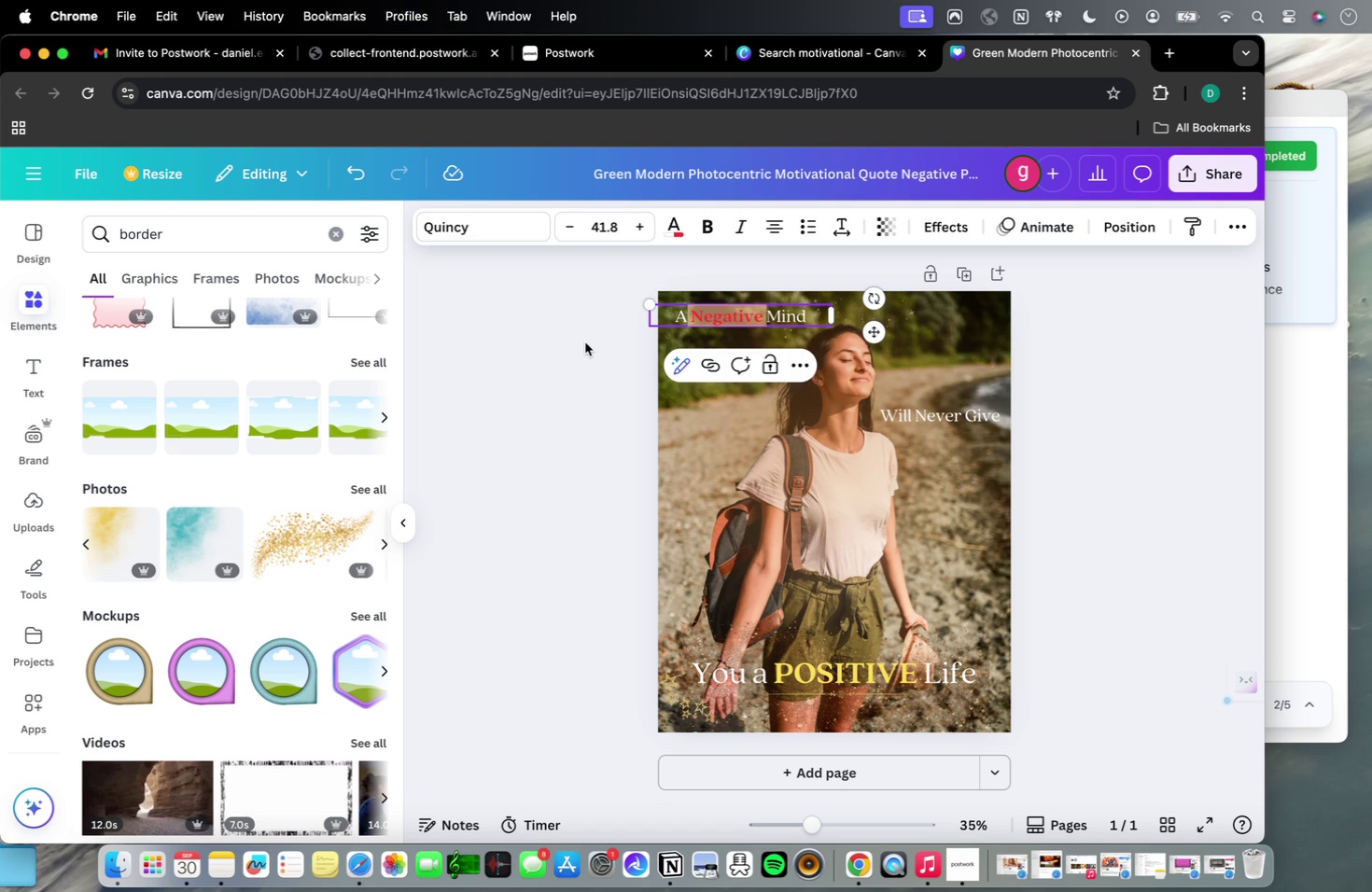 
key(Meta+U)
 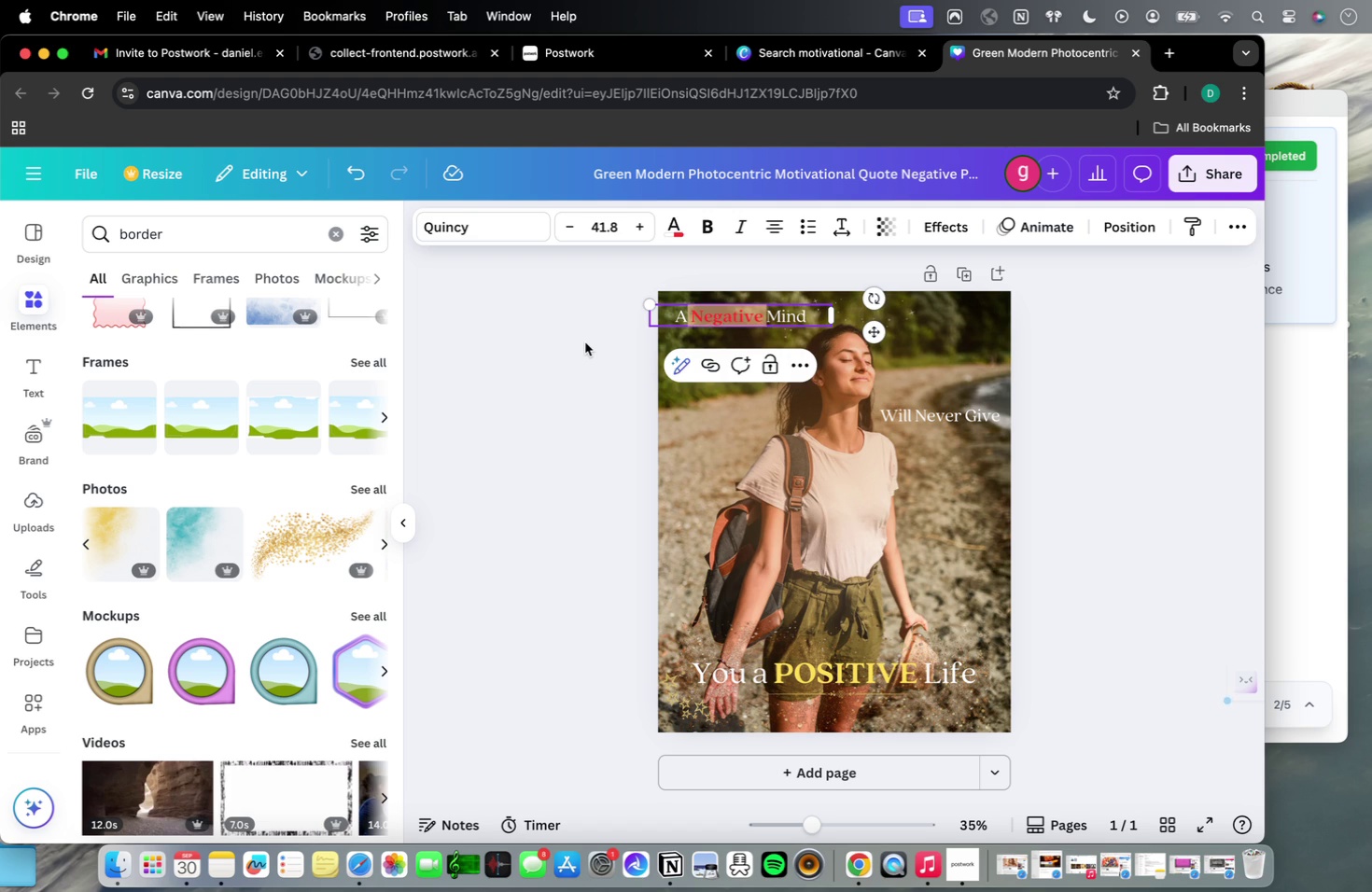 
left_click([585, 342])
 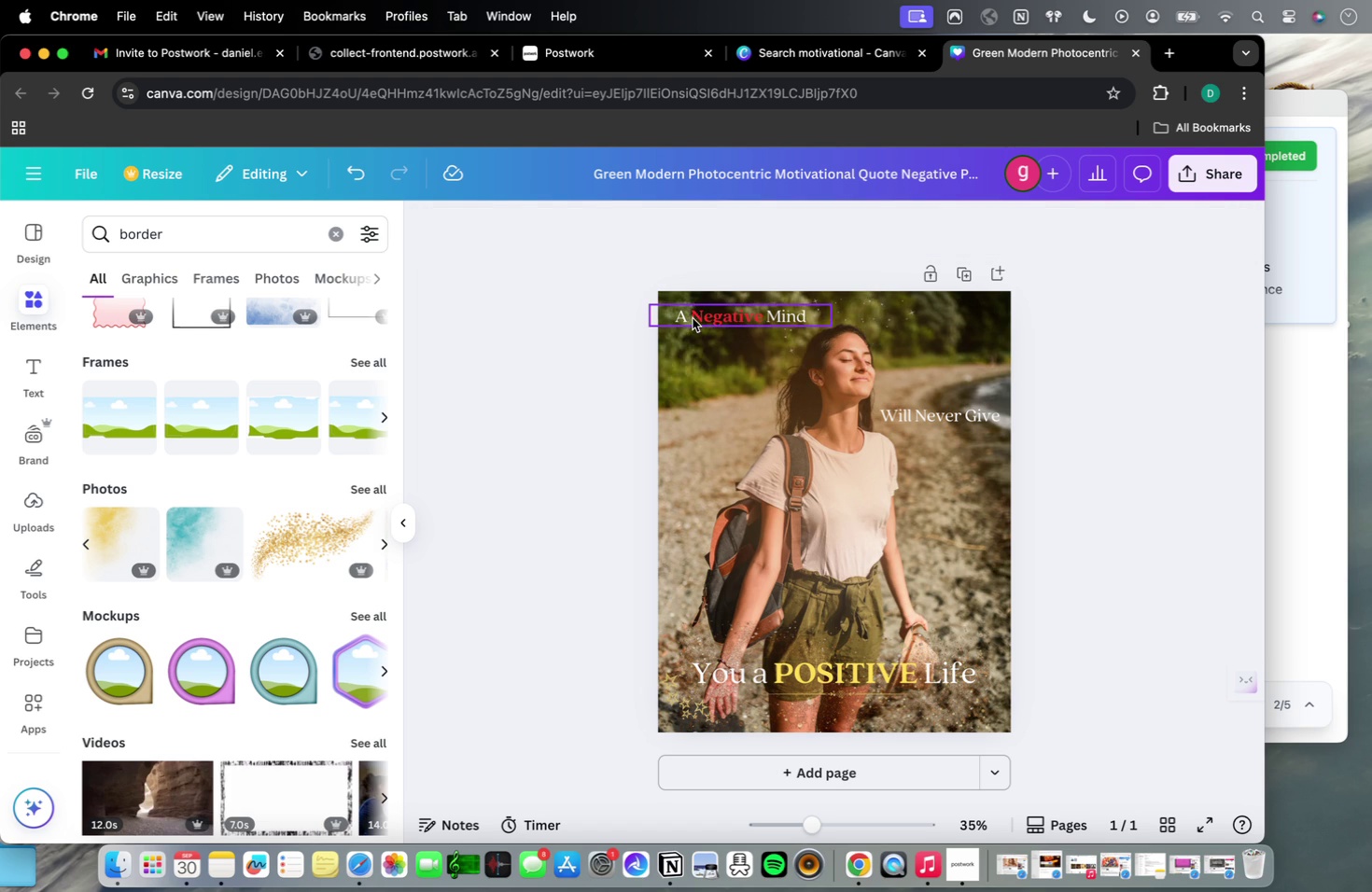 
double_click([693, 318])
 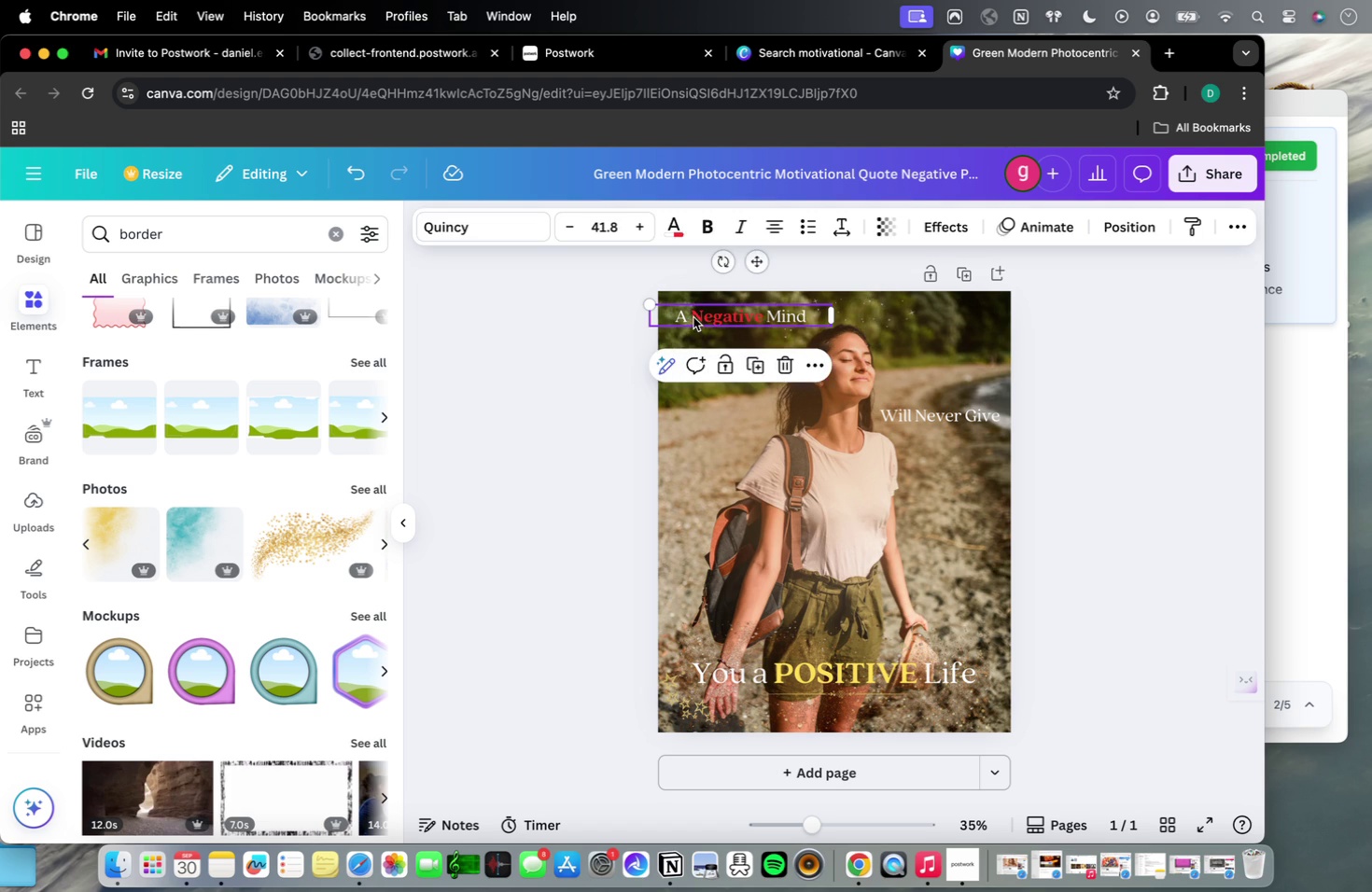 
triple_click([693, 317])